 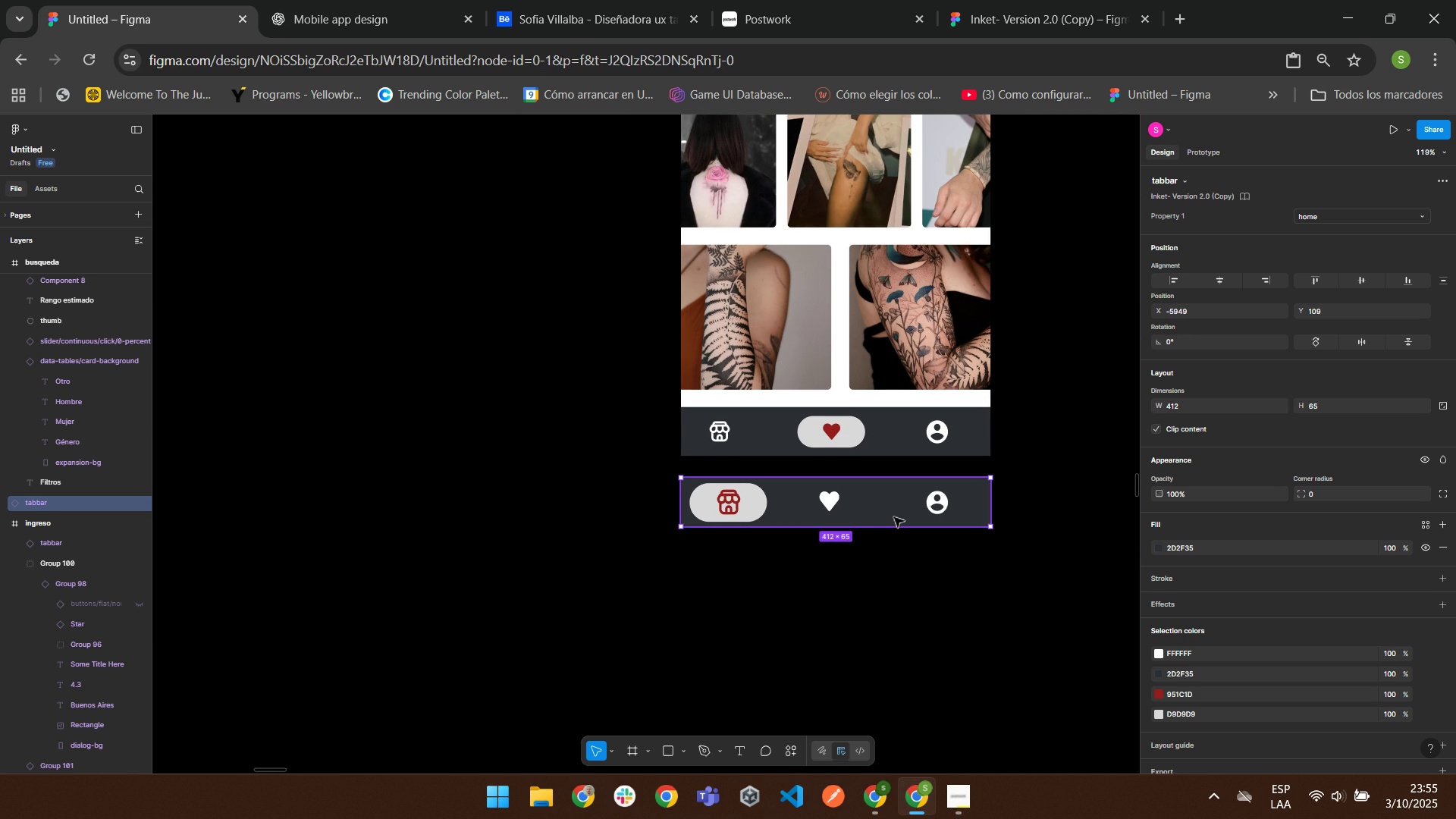 
key(Delete)
 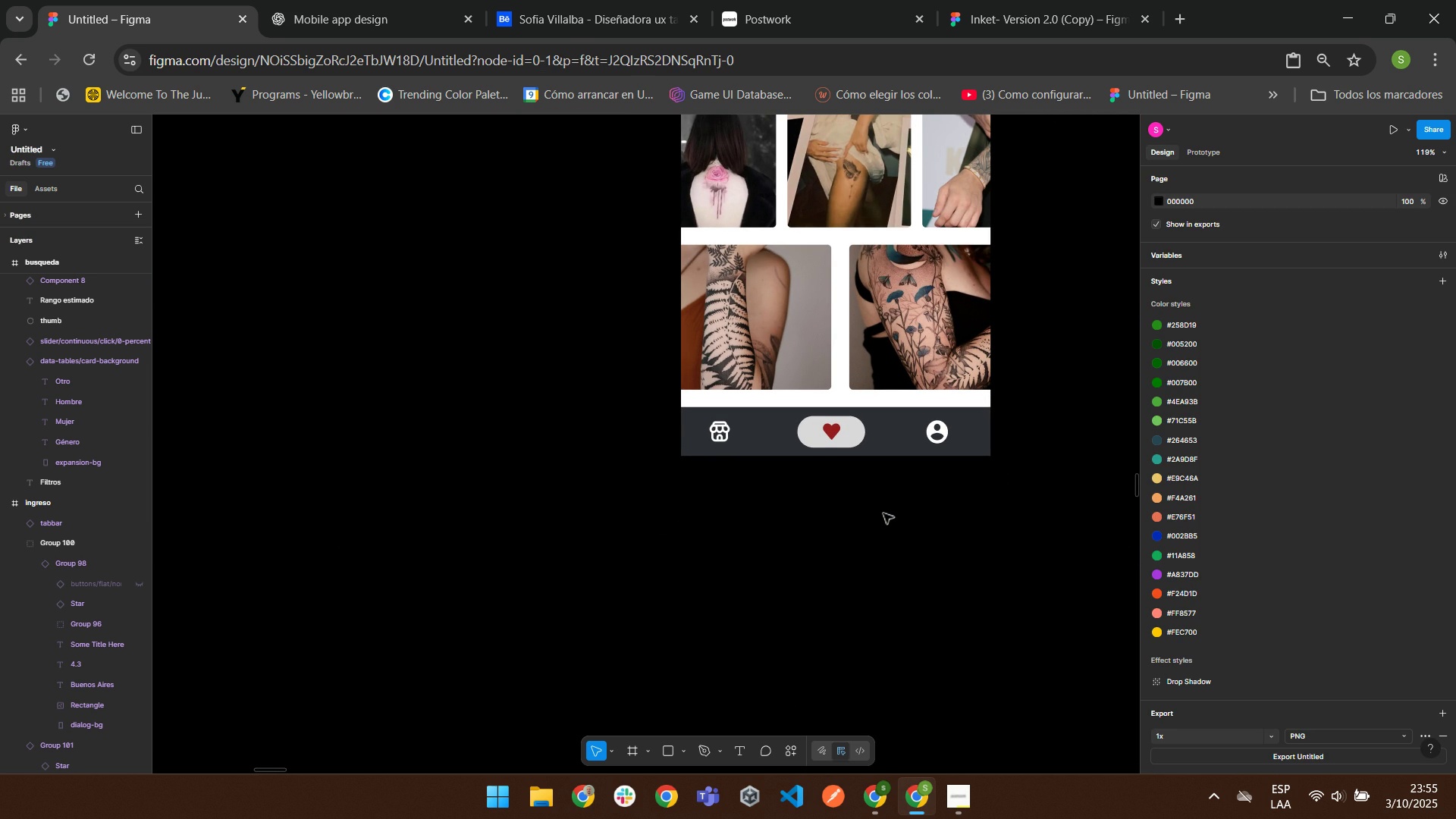 
left_click([883, 513])
 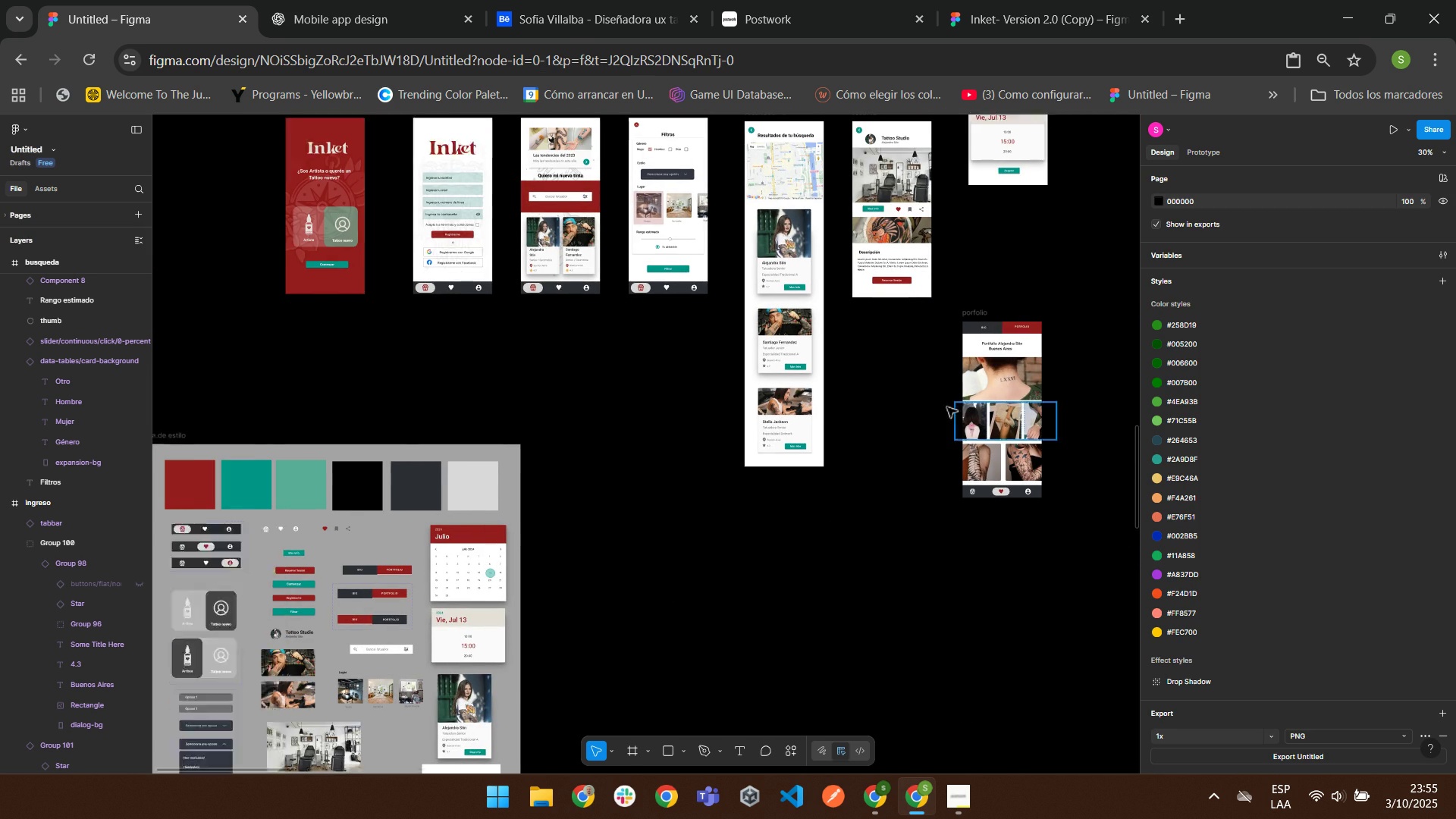 
scroll: coordinate [666, 469], scroll_direction: down, amount: 1.0
 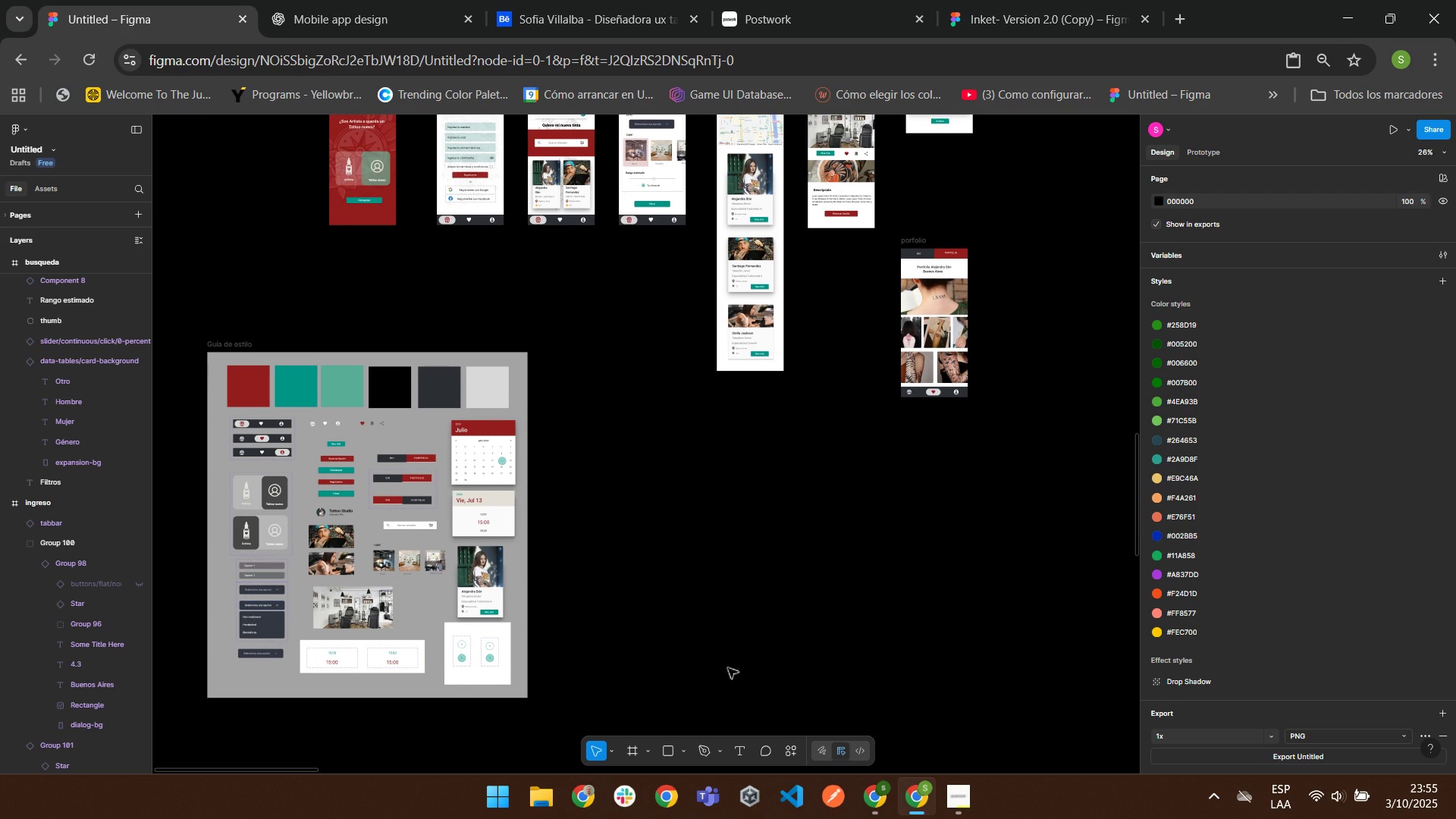 
wait(5.96)
 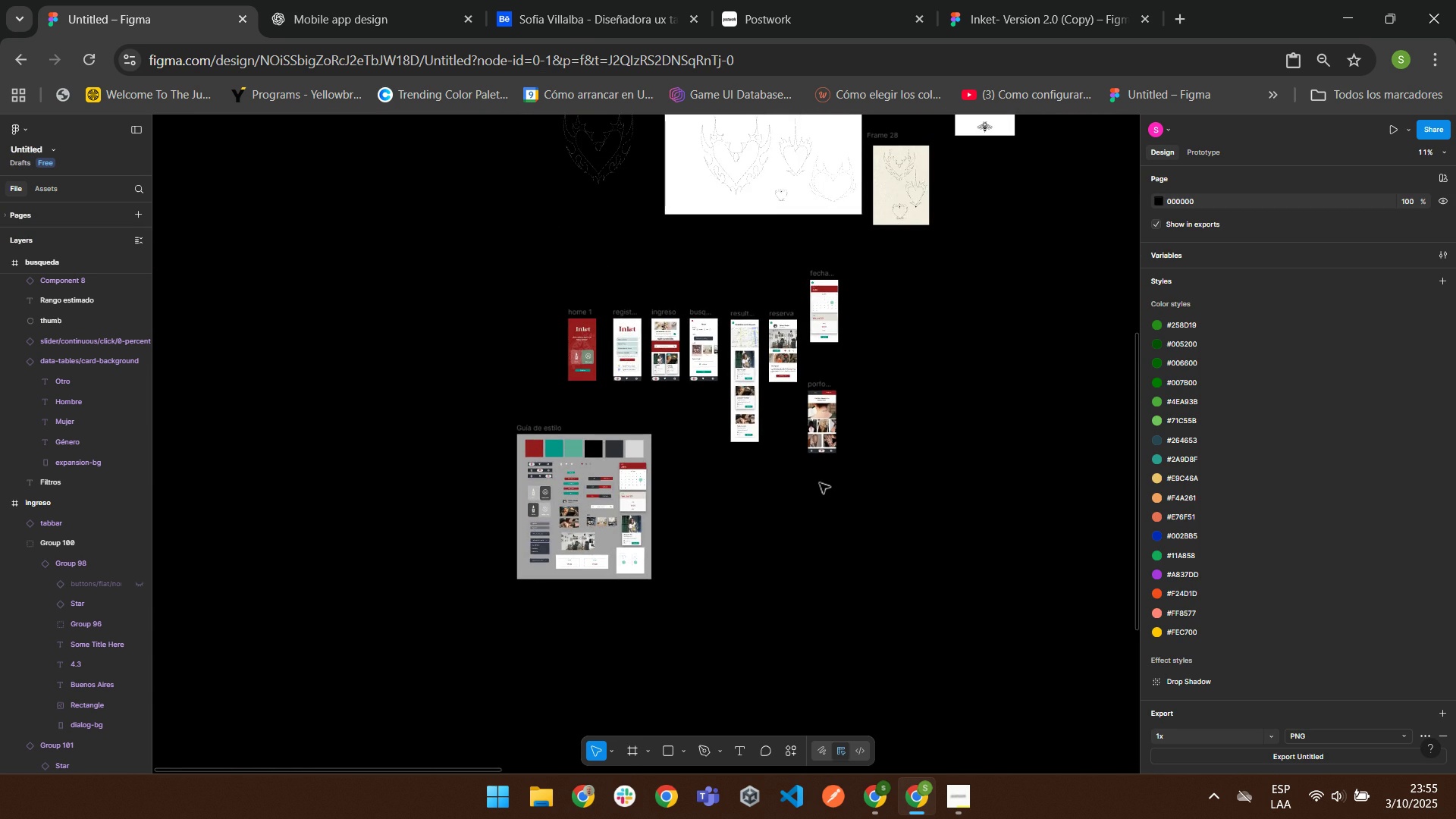 
left_click([681, 747])
 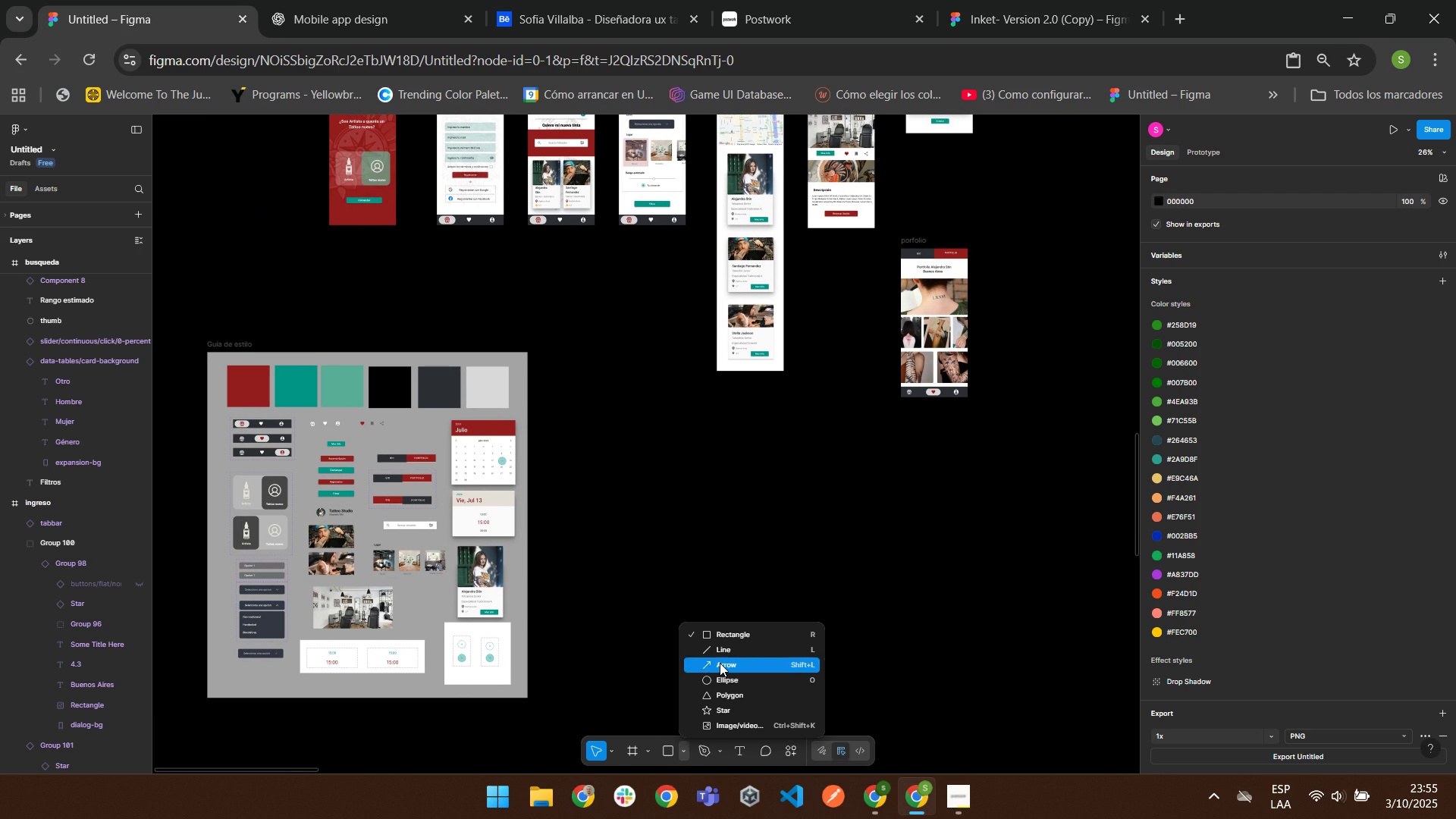 
left_click([720, 663])
 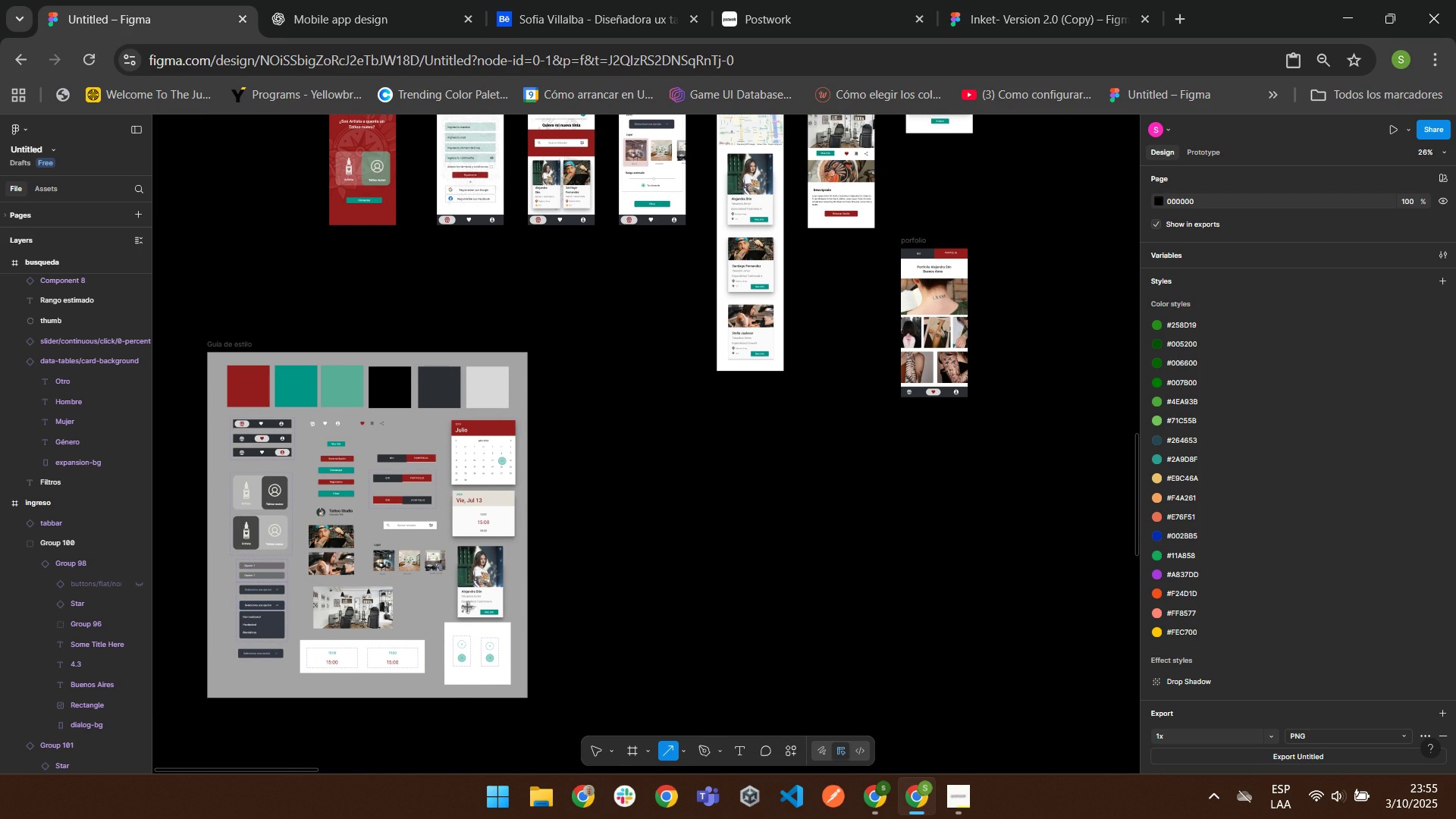 
scroll: coordinate [468, 607], scroll_direction: up, amount: 3.0